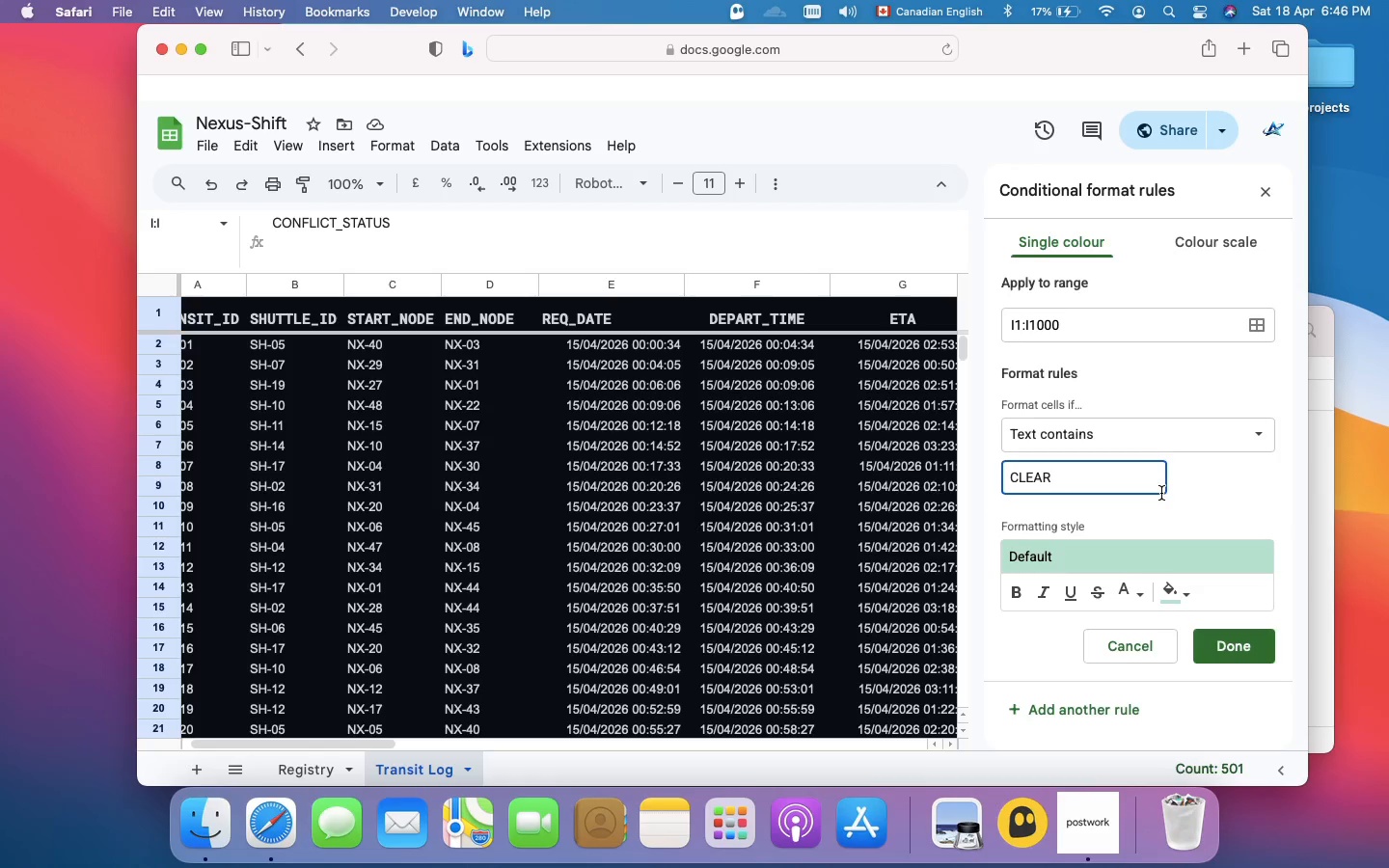 
mouse_move([1170, 593])
 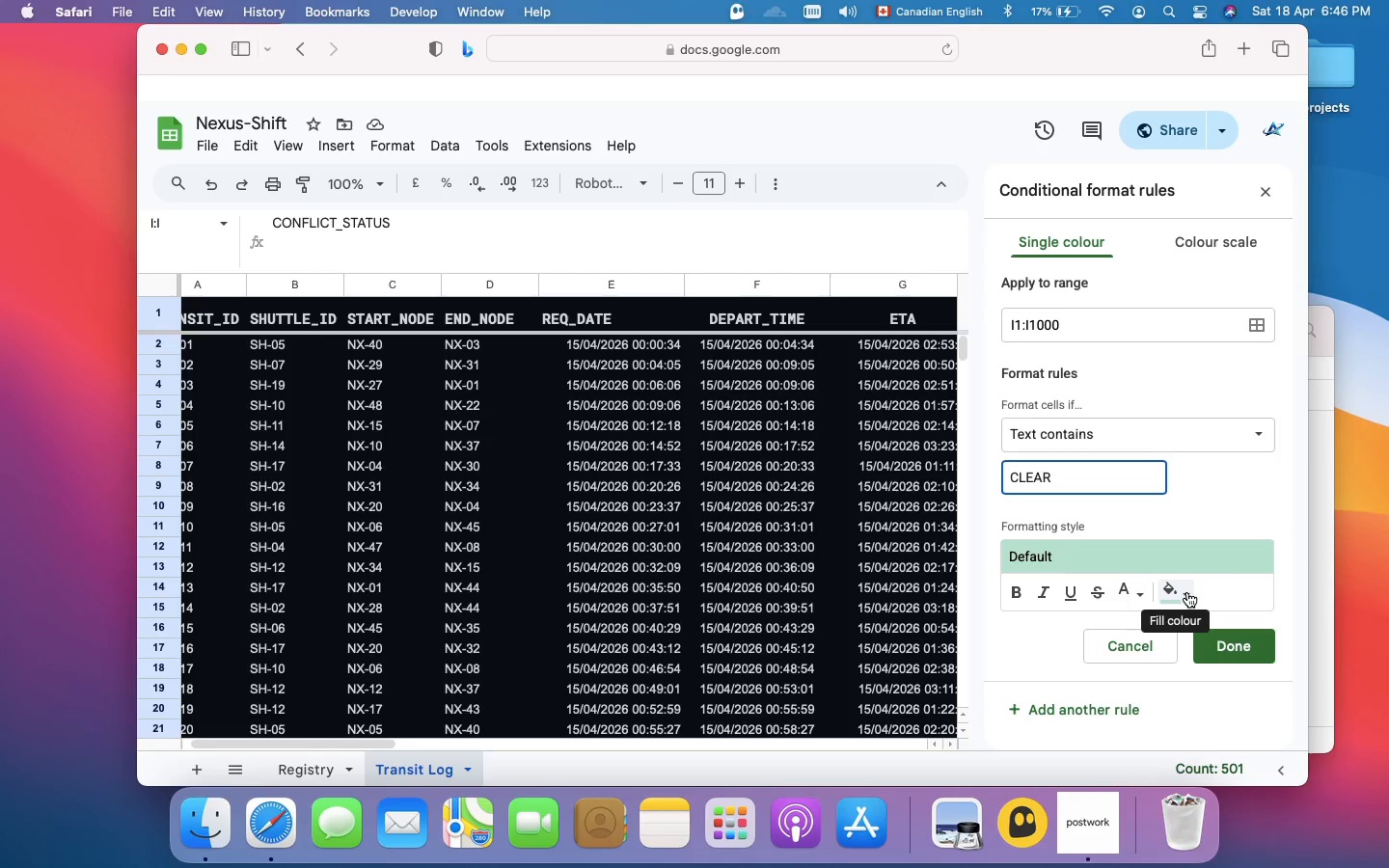 
left_click([1187, 592])
 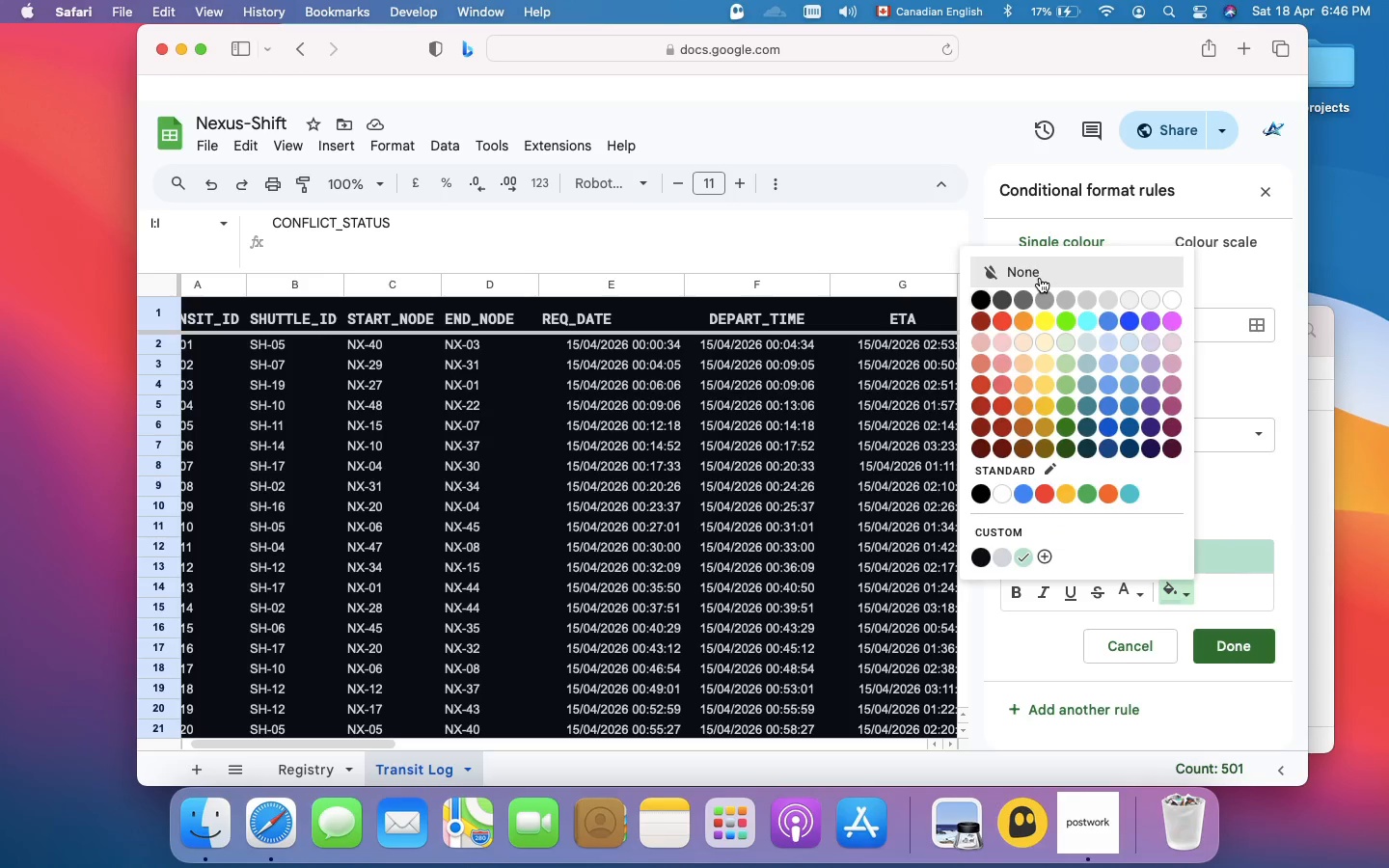 
left_click([1040, 278])
 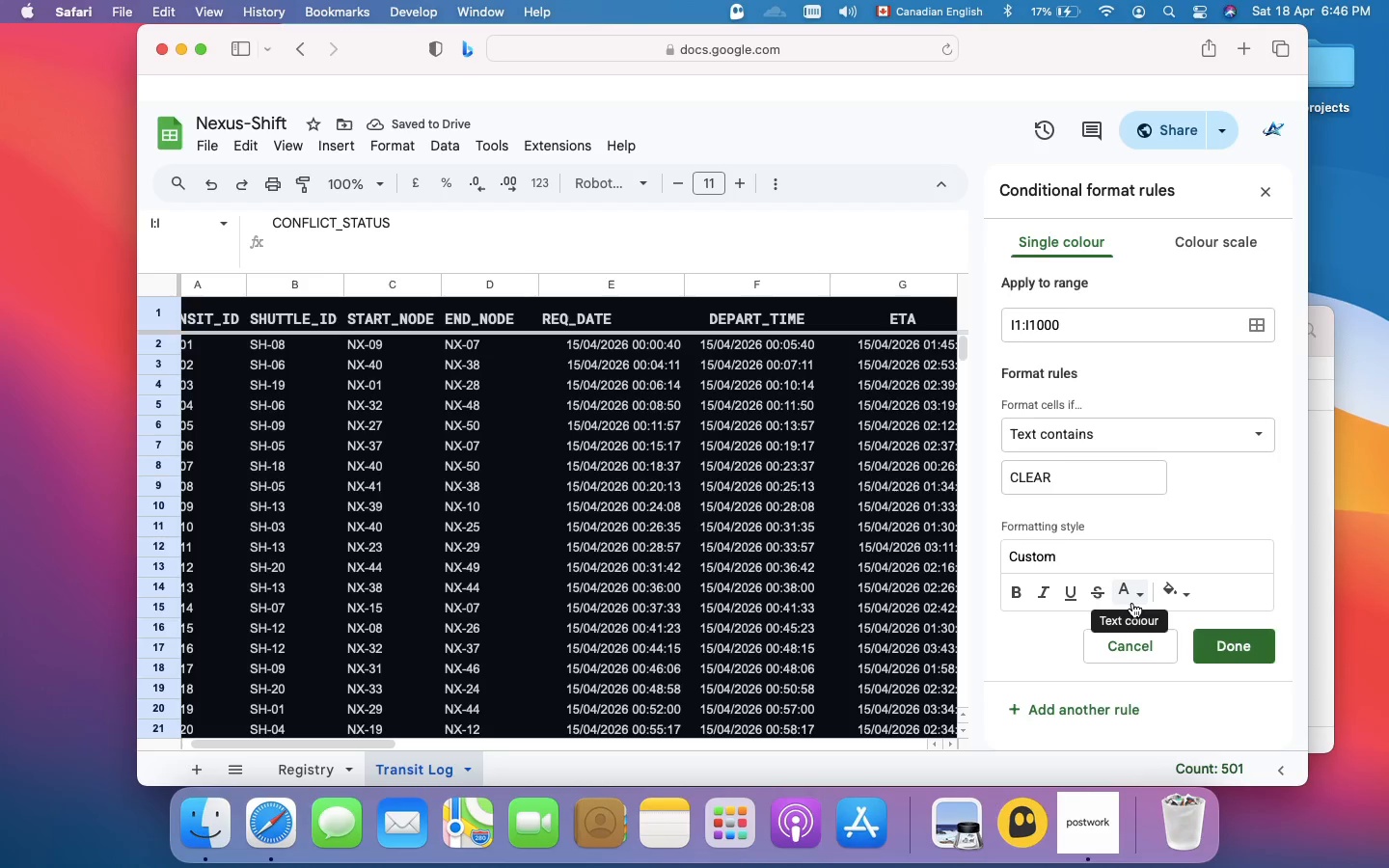 
left_click([1132, 603])
 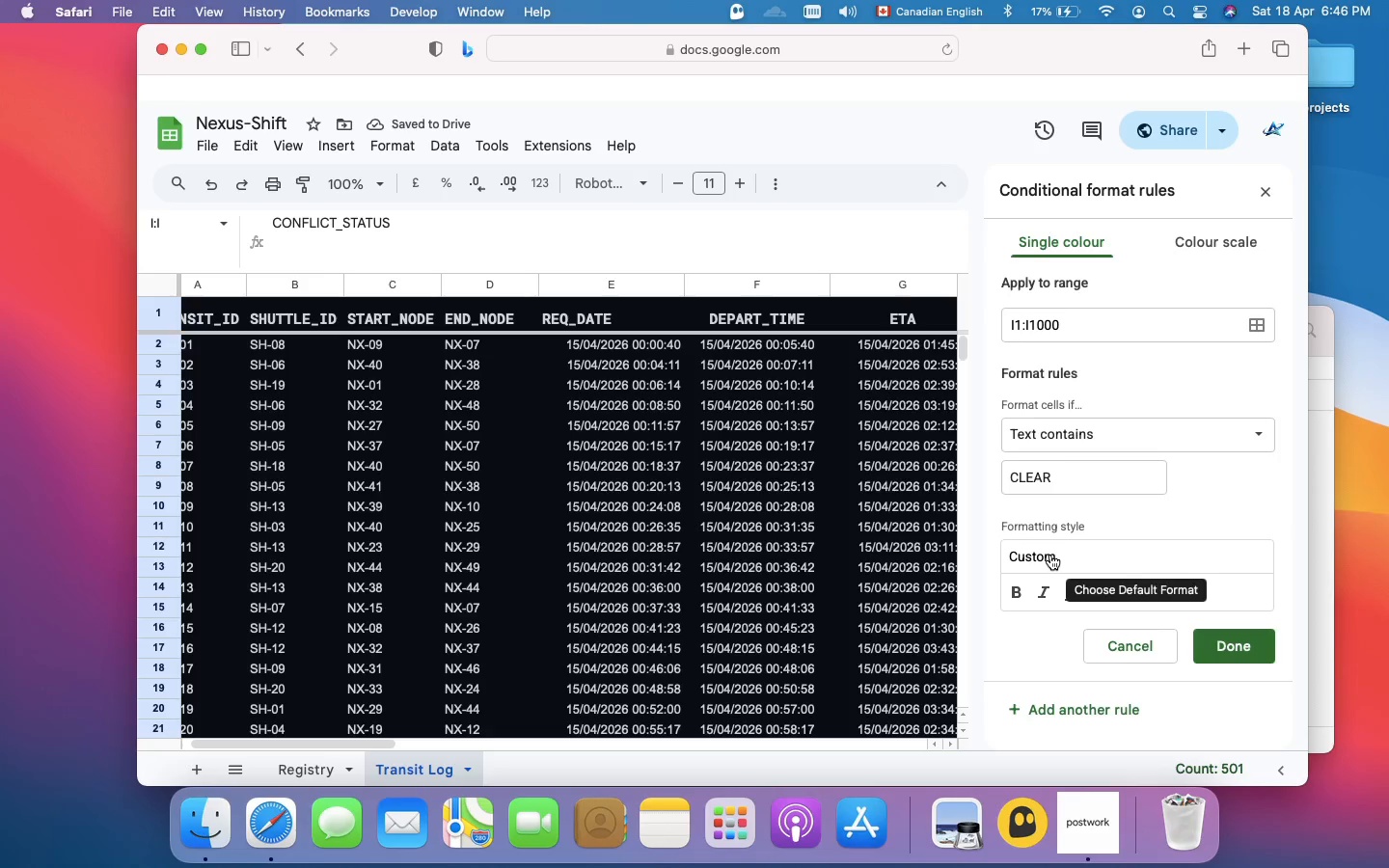 
mouse_move([1149, 611])
 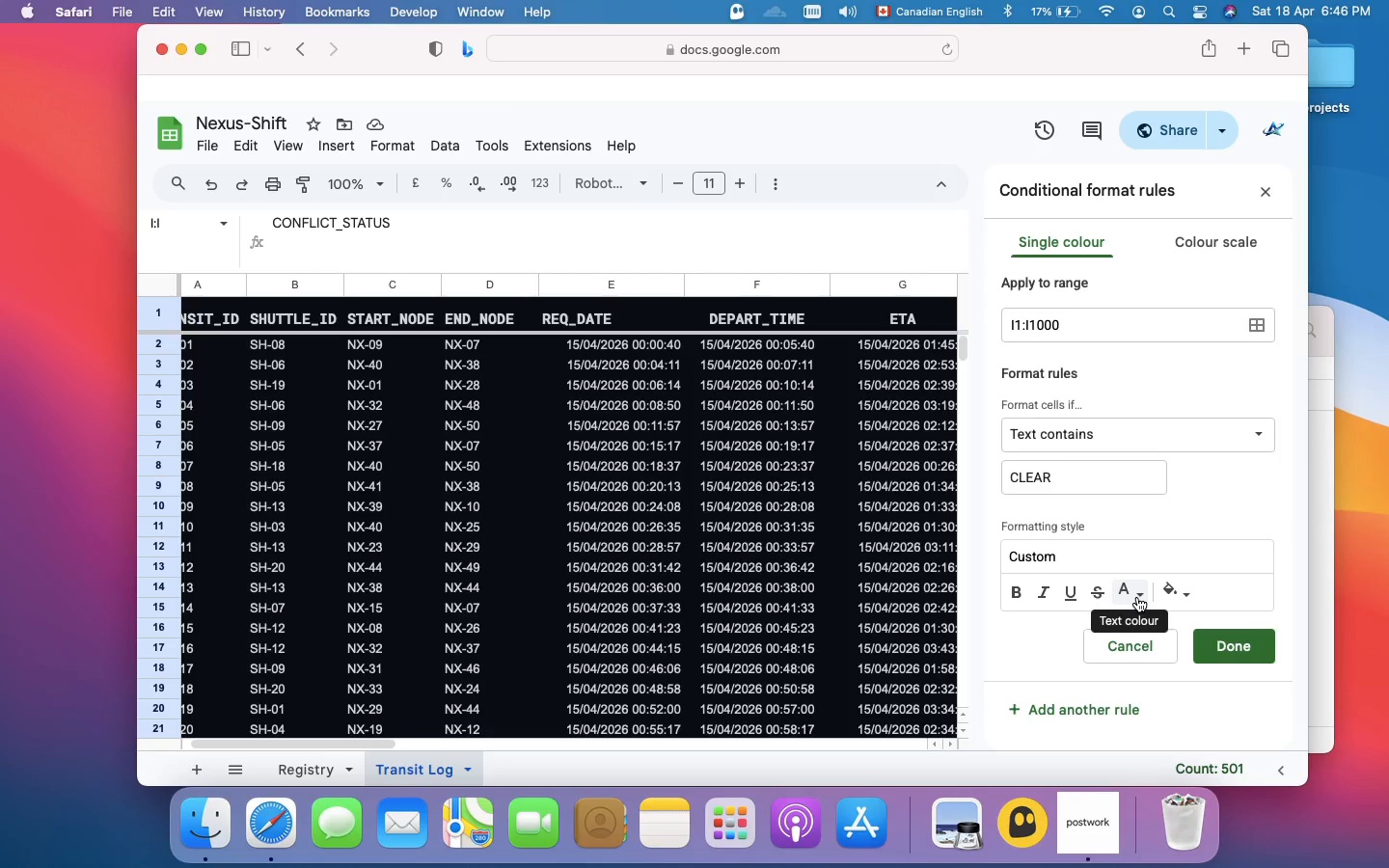 
left_click([1137, 597])
 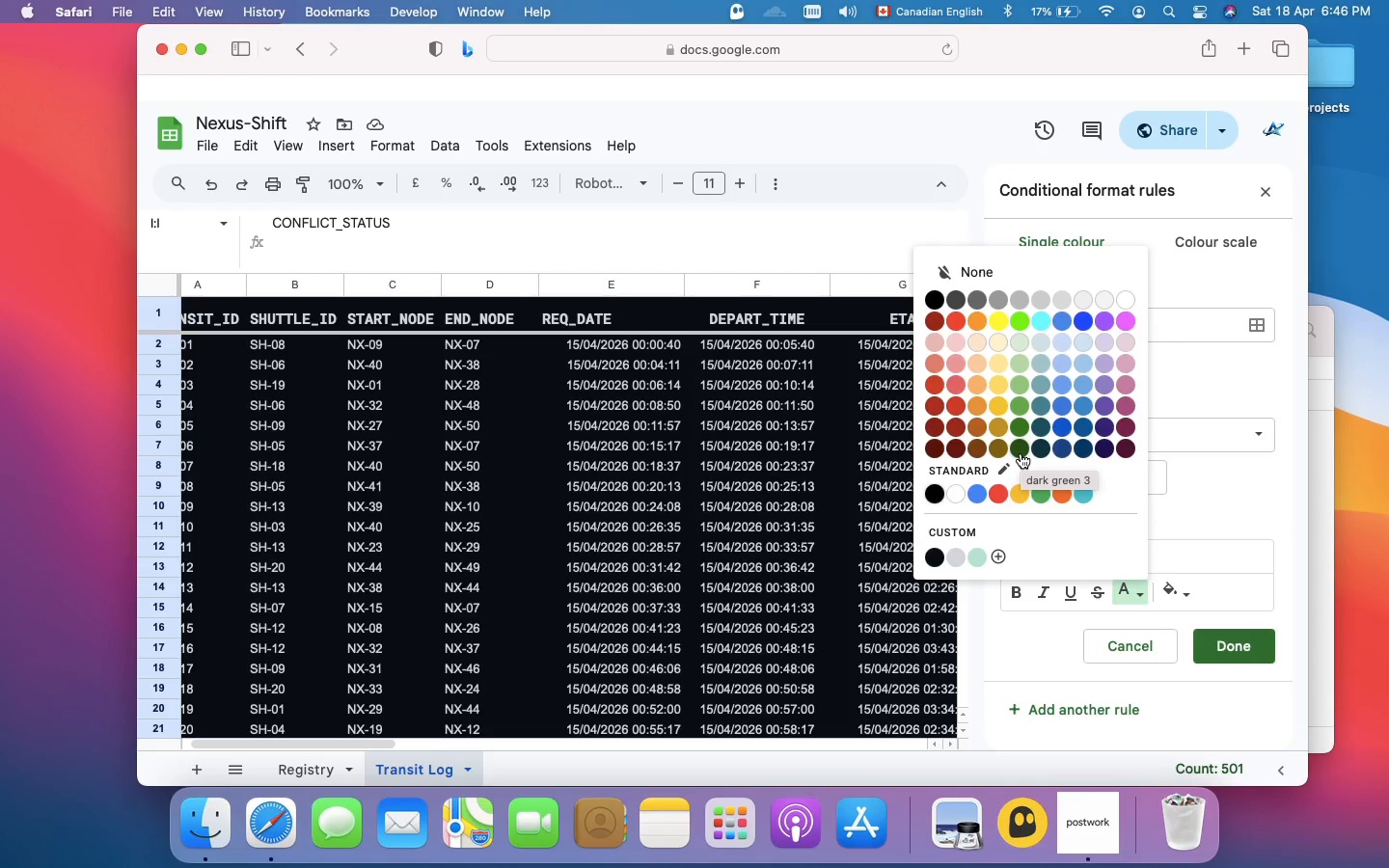 
wait(23.02)
 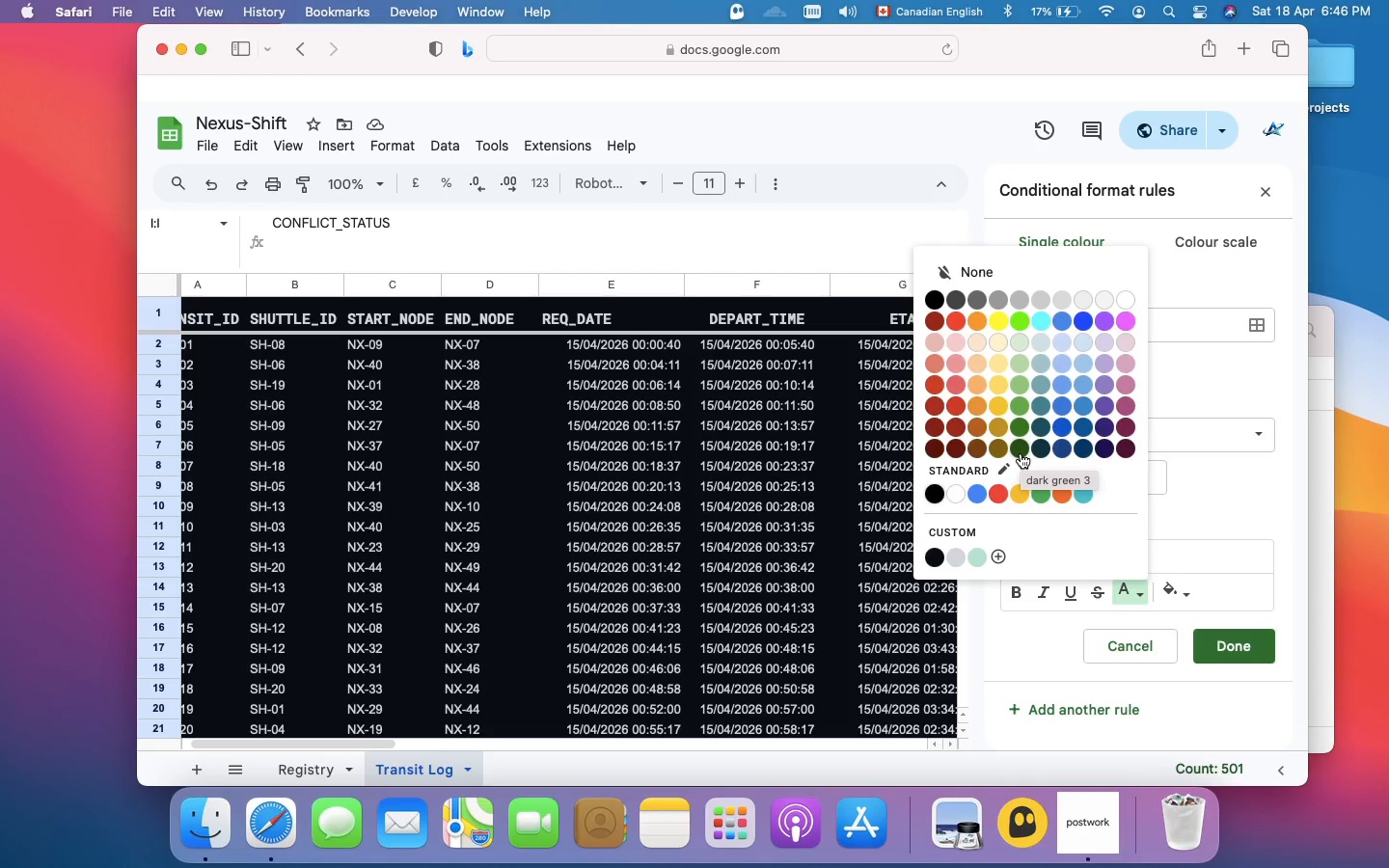 
left_click([1021, 387])
 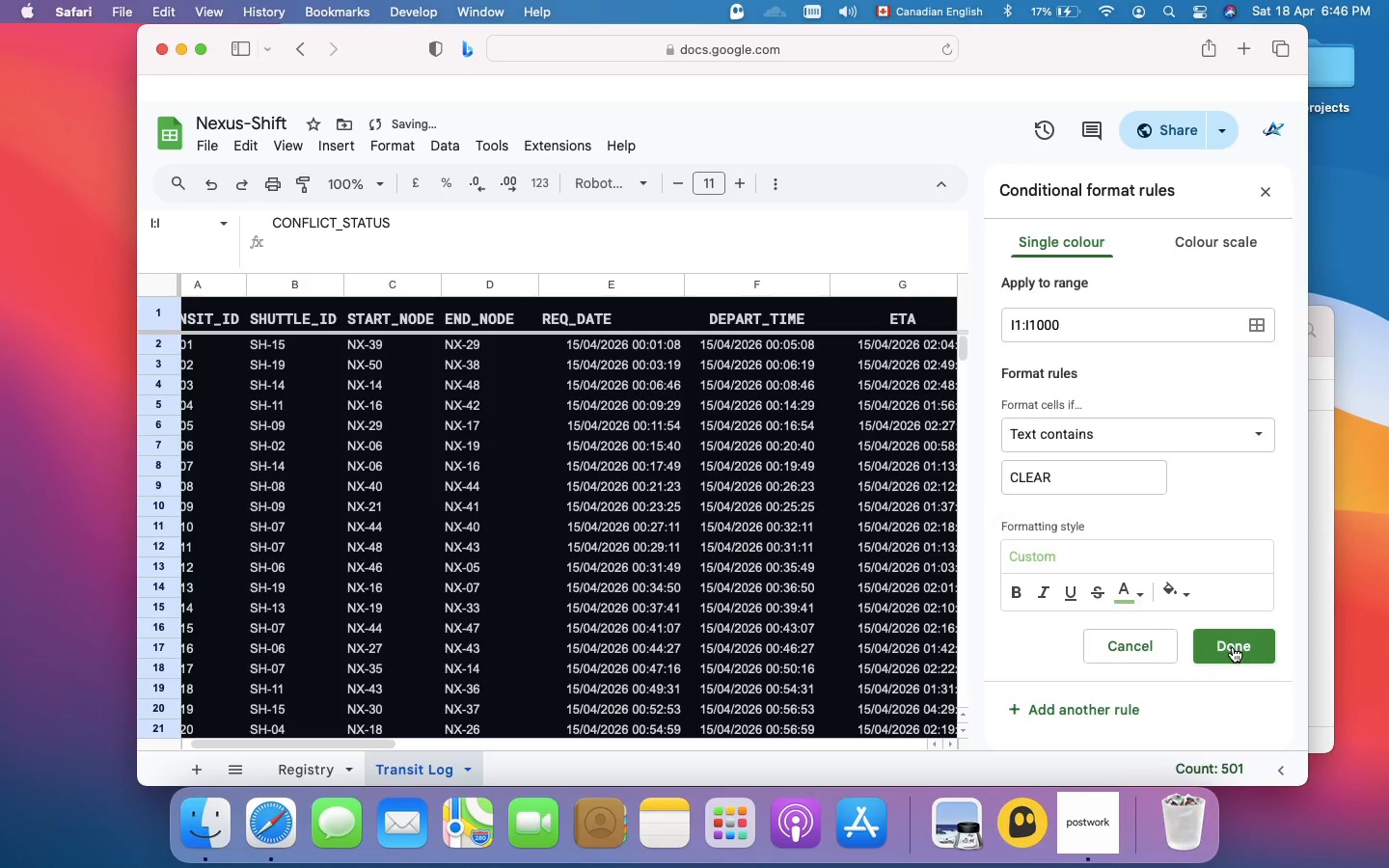 
left_click([1233, 647])
 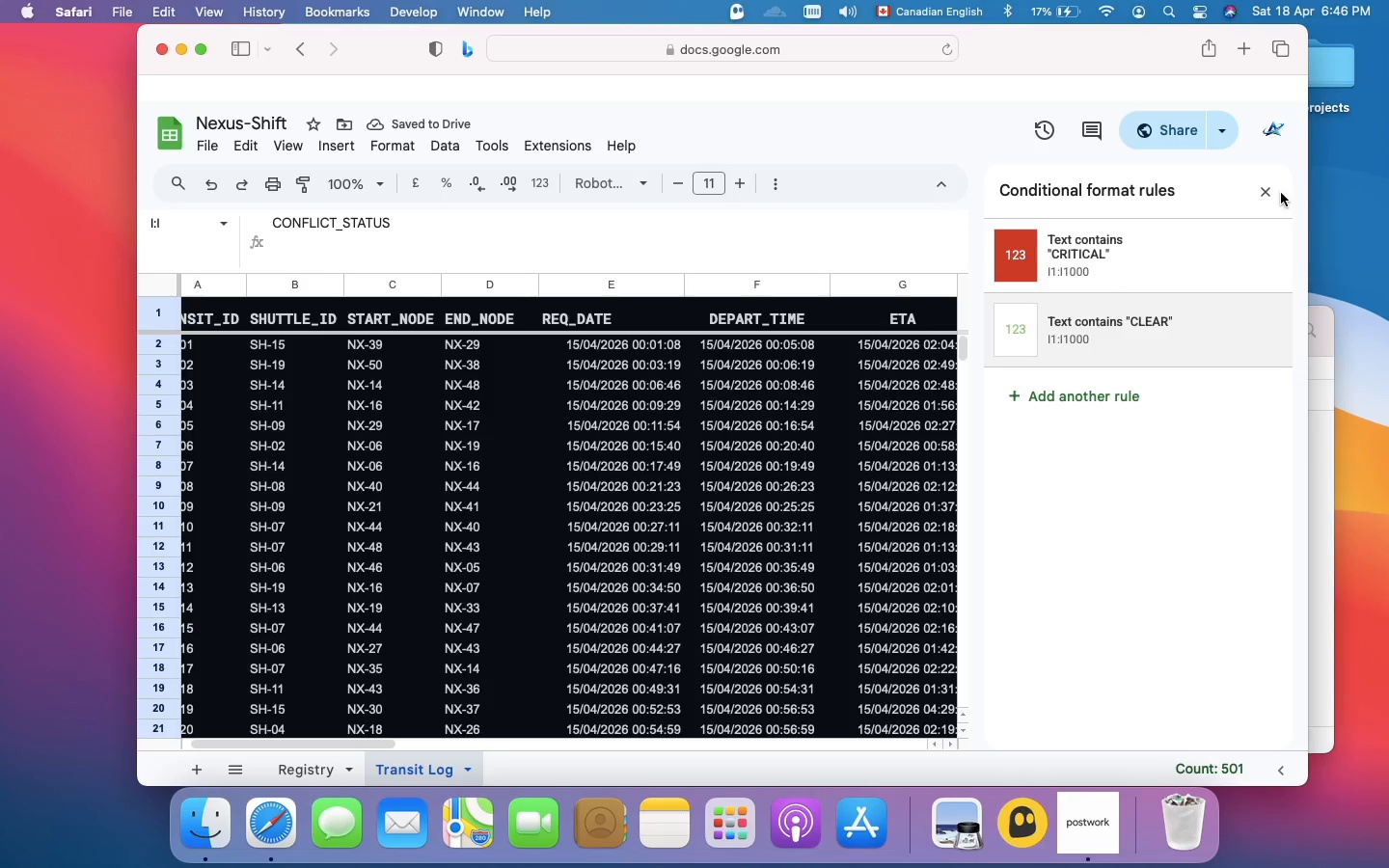 
left_click([1267, 198])
 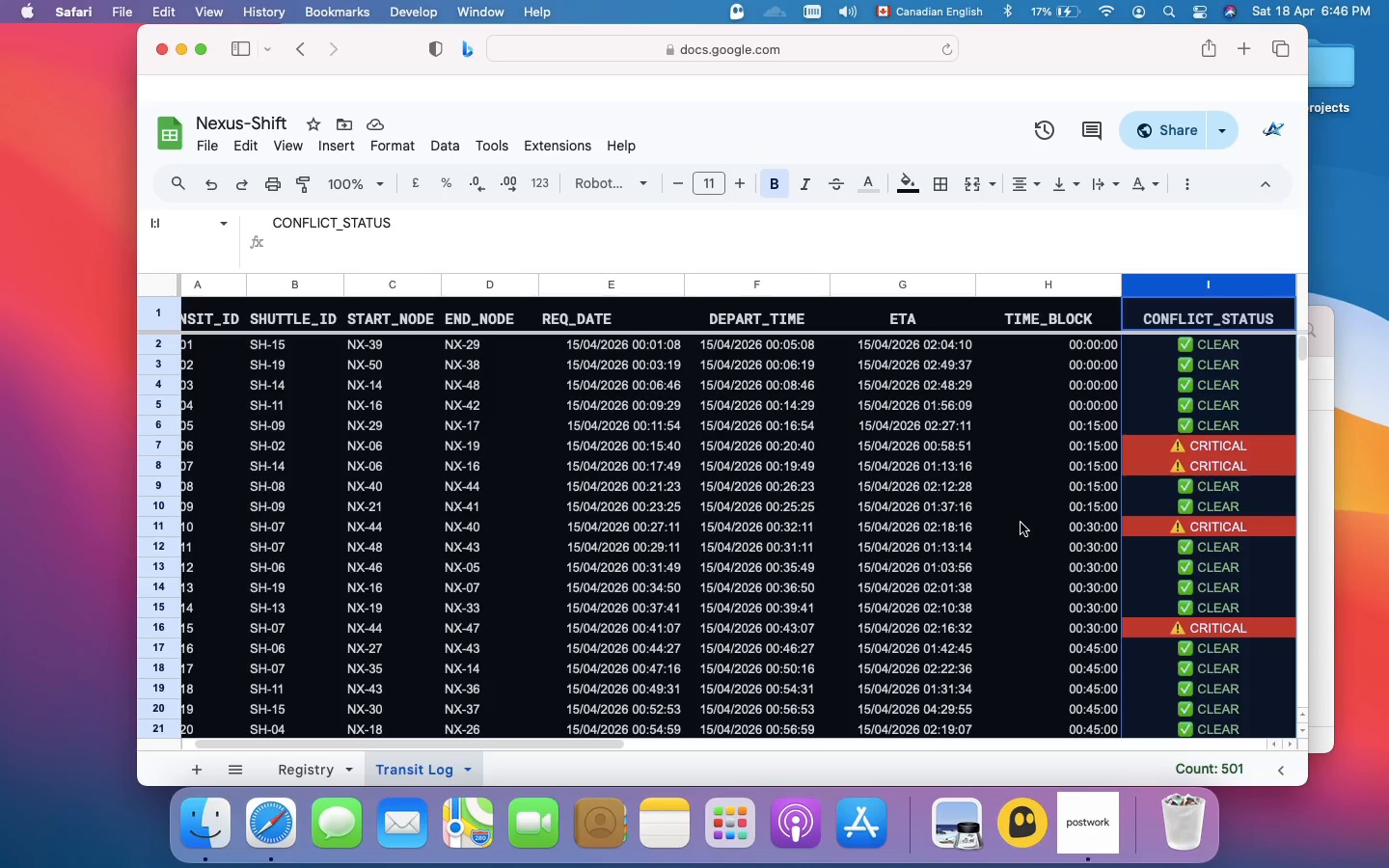 
scroll: coordinate [1021, 523], scroll_direction: down, amount: 3.0
 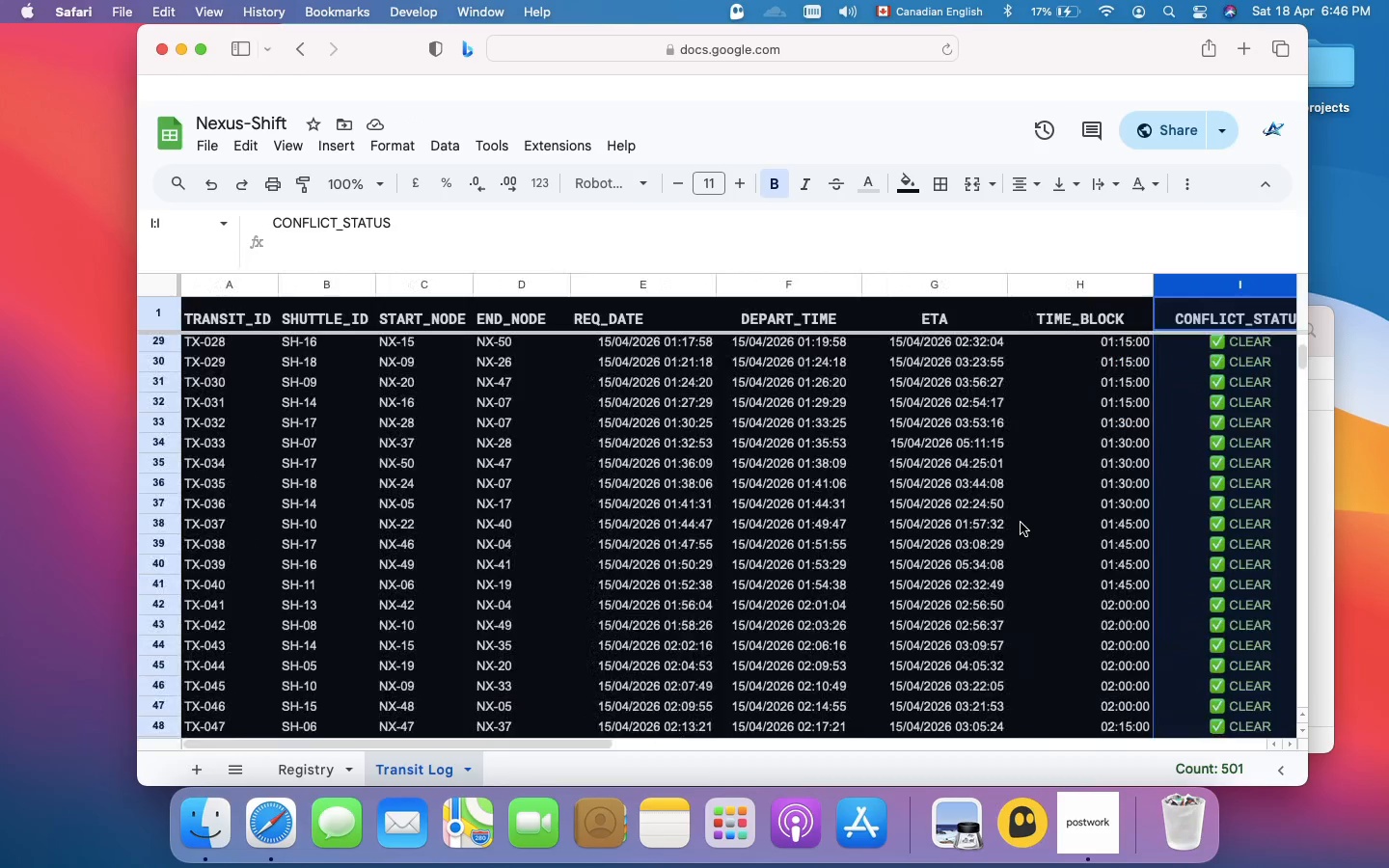 
scroll: coordinate [1021, 523], scroll_direction: up, amount: 85.0
 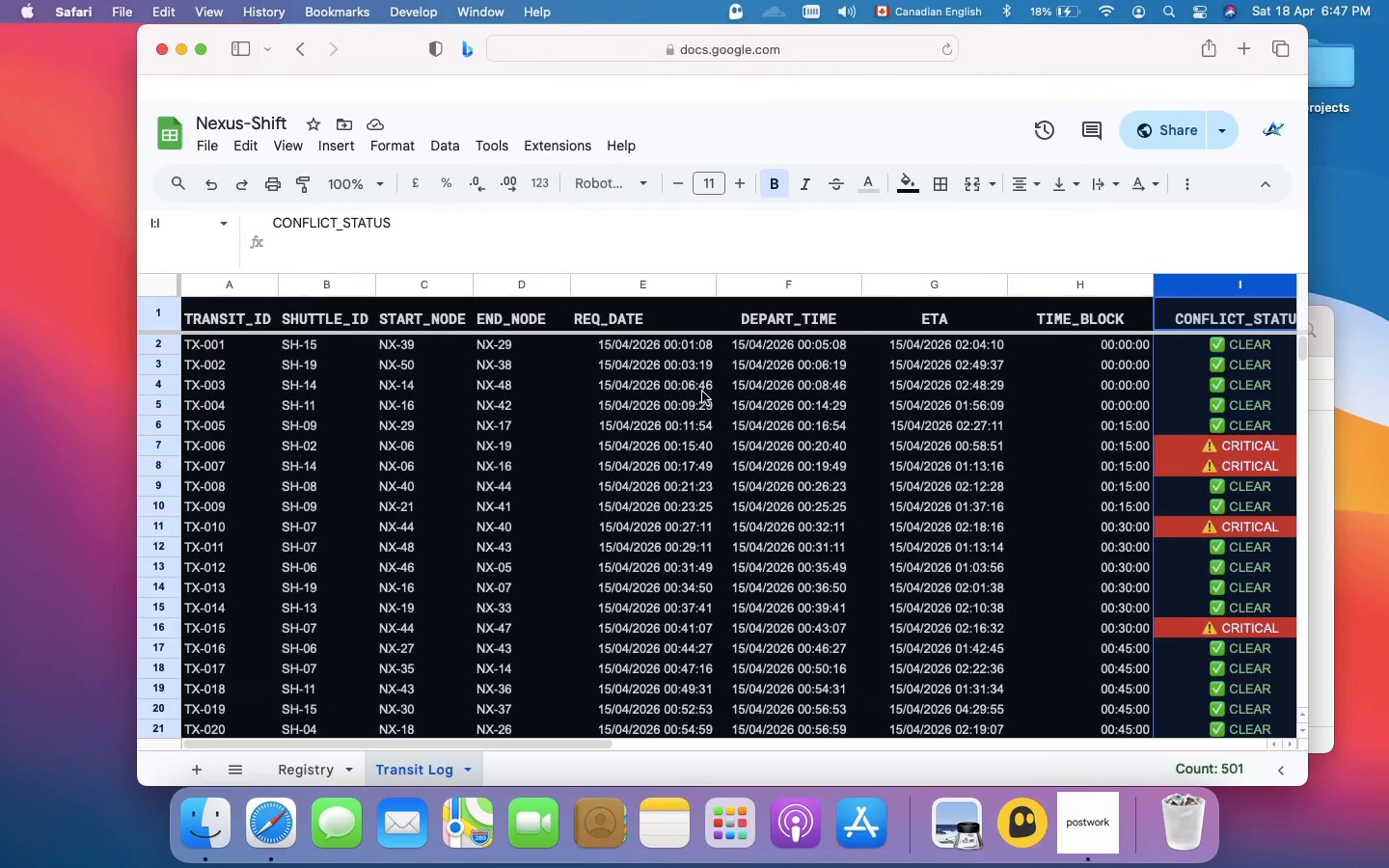 
wait(59.58)
 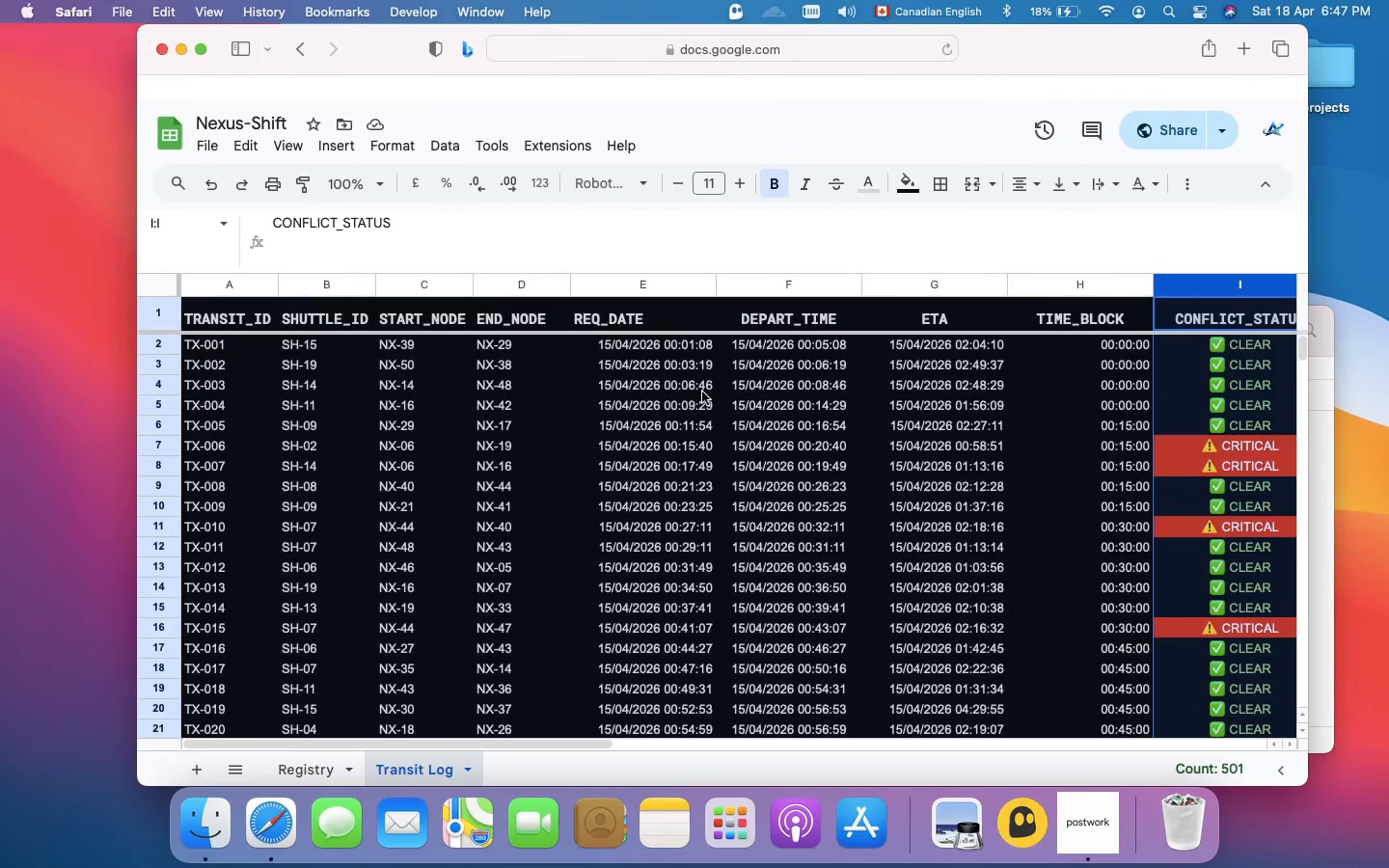 
mouse_move([213, 184])
 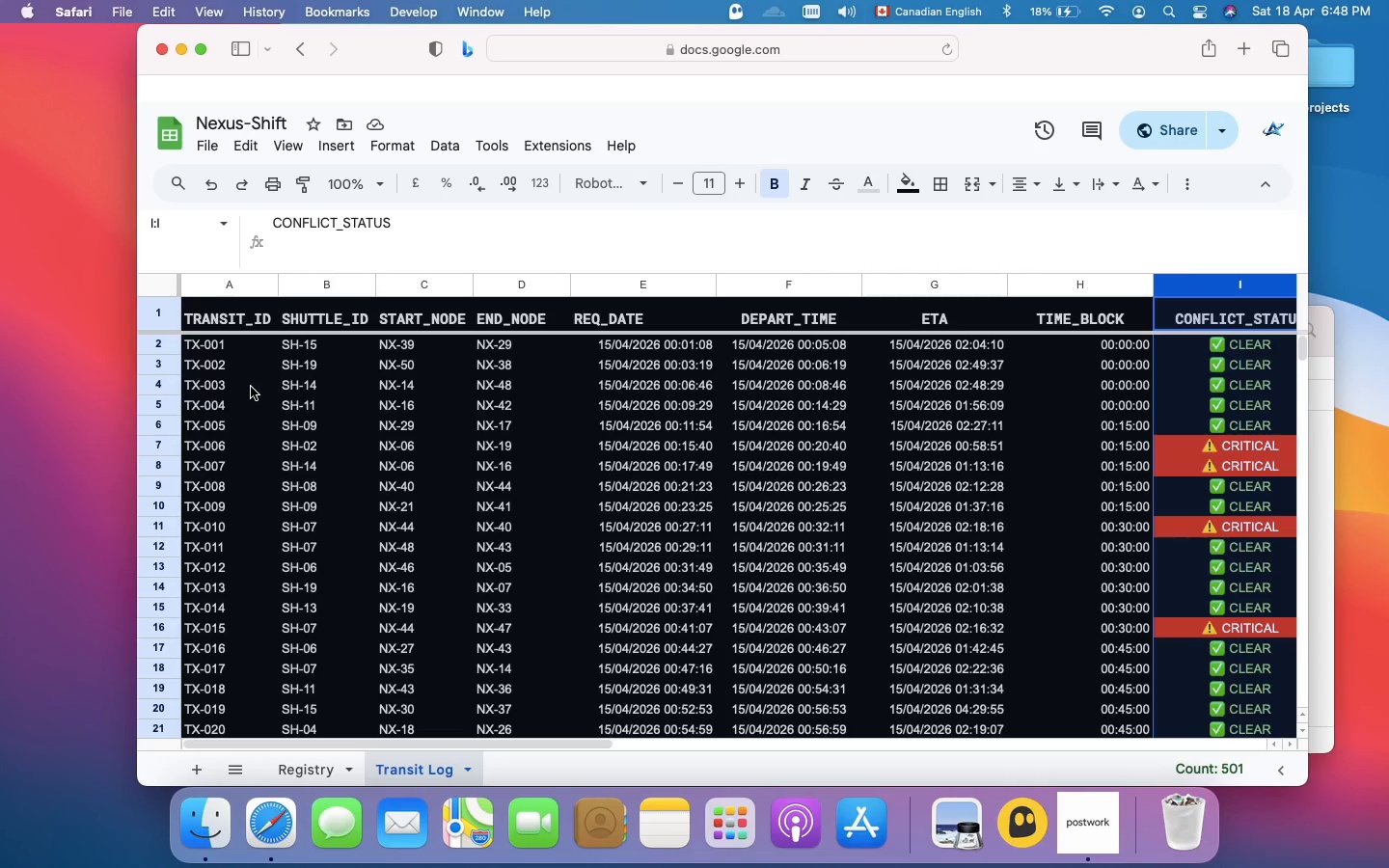 
scroll: coordinate [251, 387], scroll_direction: up, amount: 2.0
 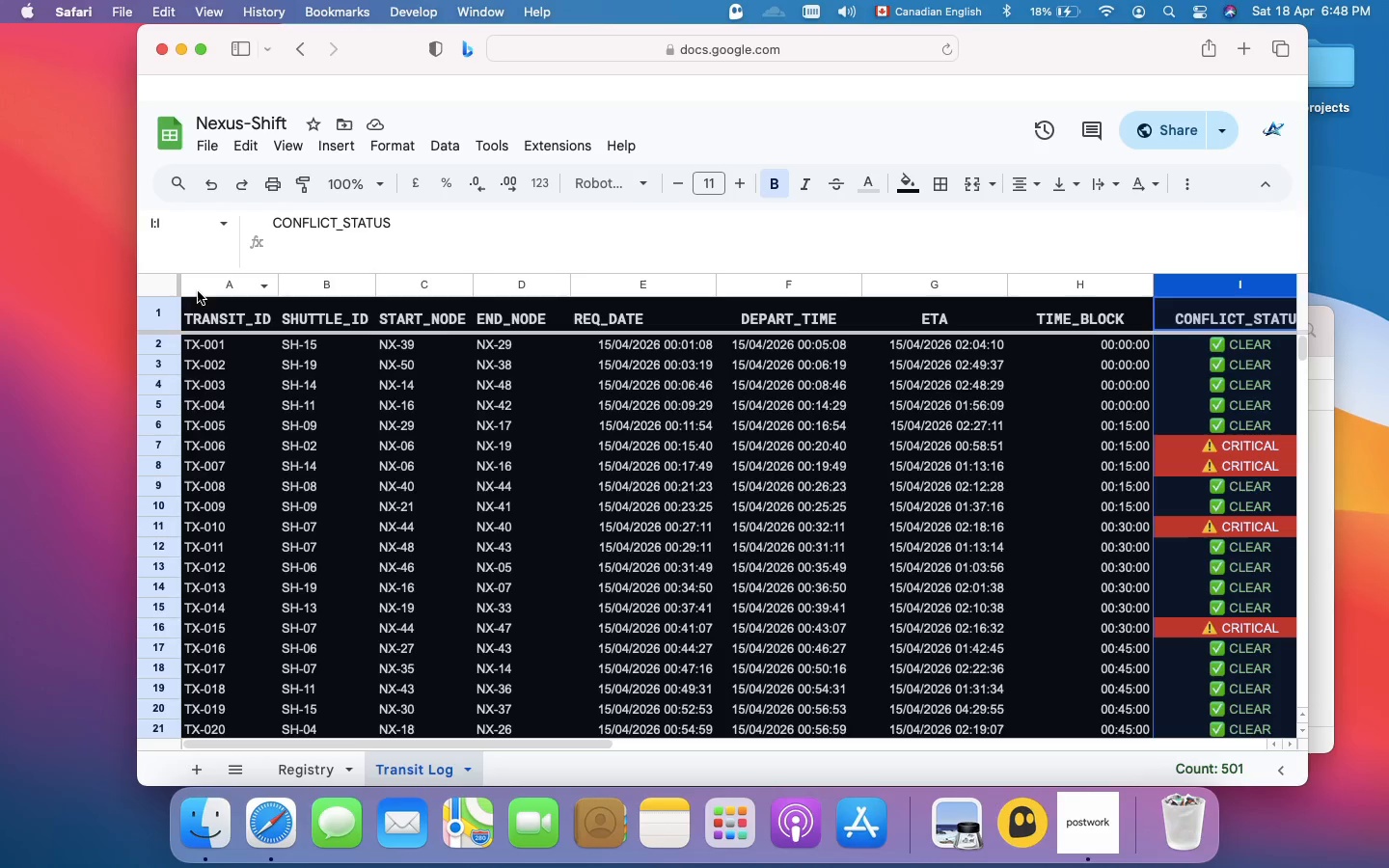 
scroll: coordinate [438, 519], scroll_direction: down, amount: 346.0
 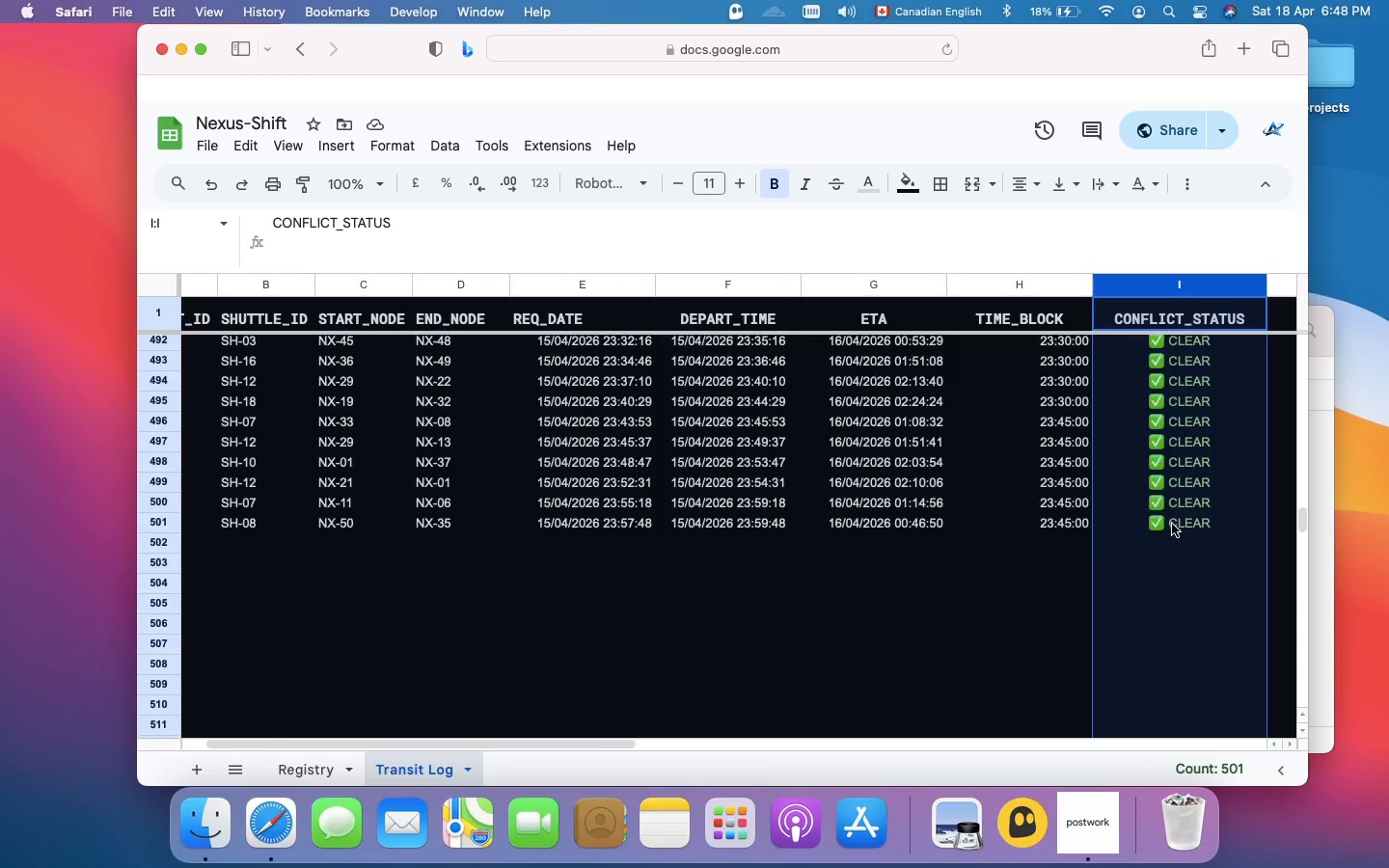 
left_click([1180, 524])
 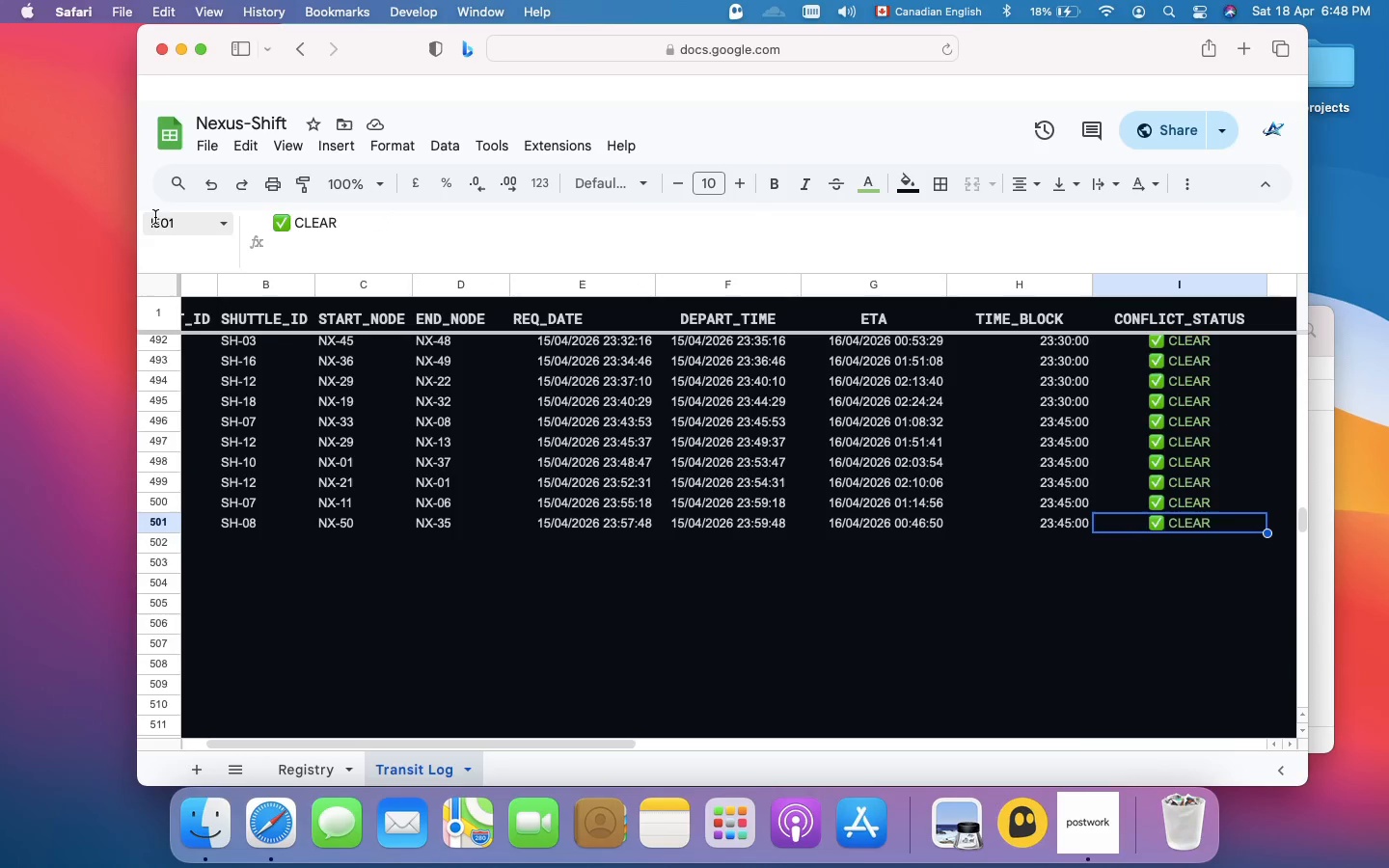 
left_click([156, 223])
 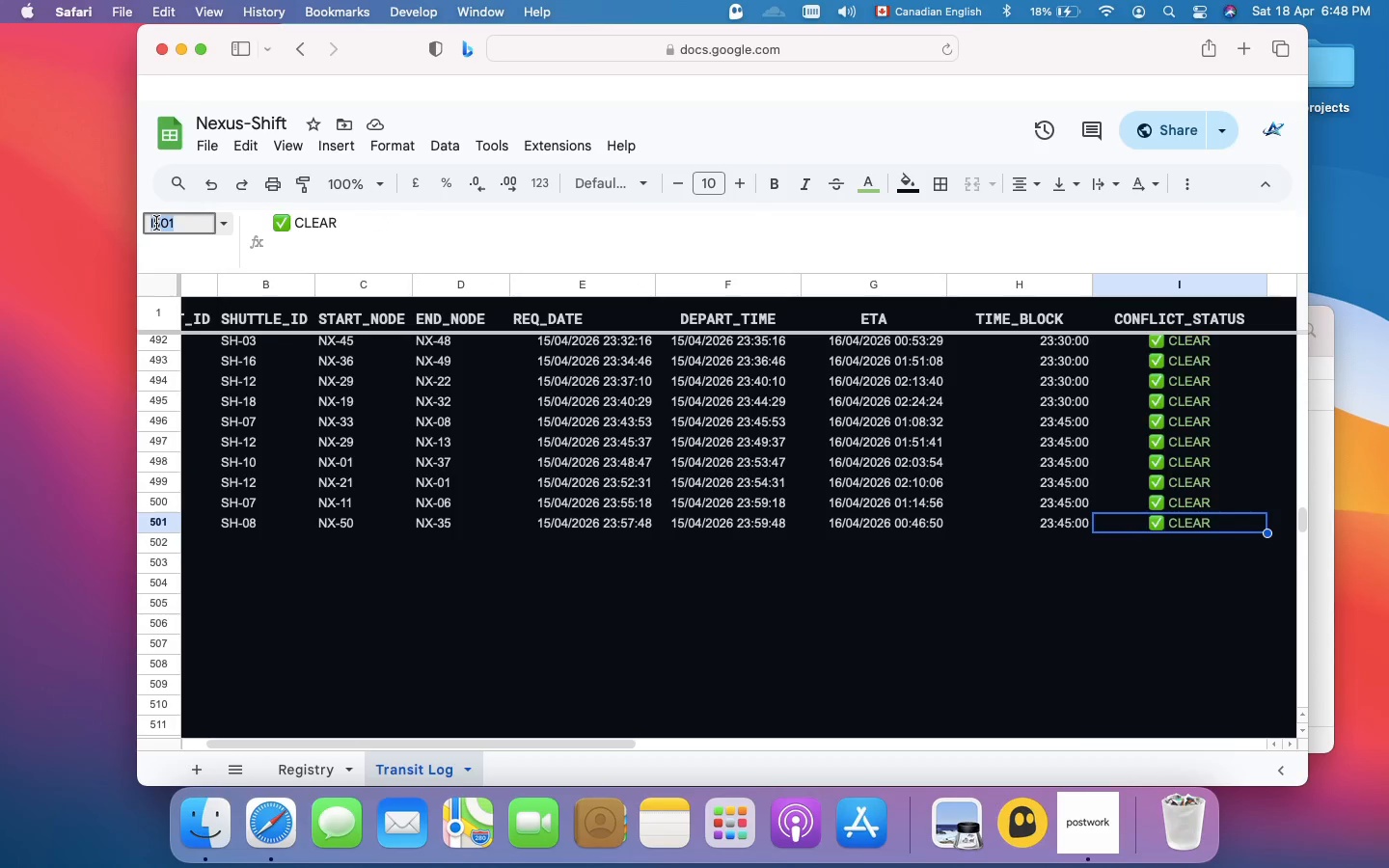 
left_click([156, 223])
 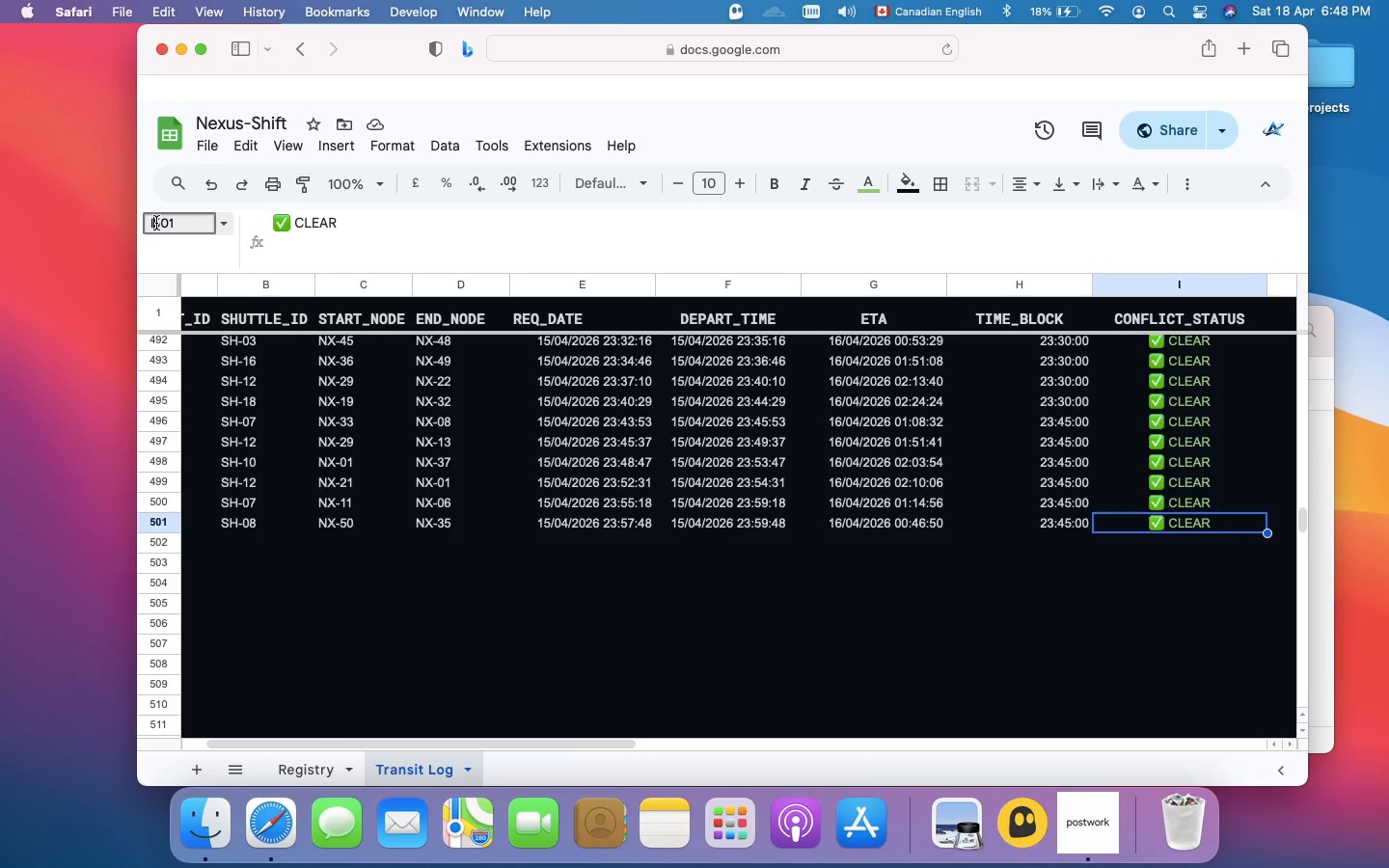 
key(ArrowLeft)
 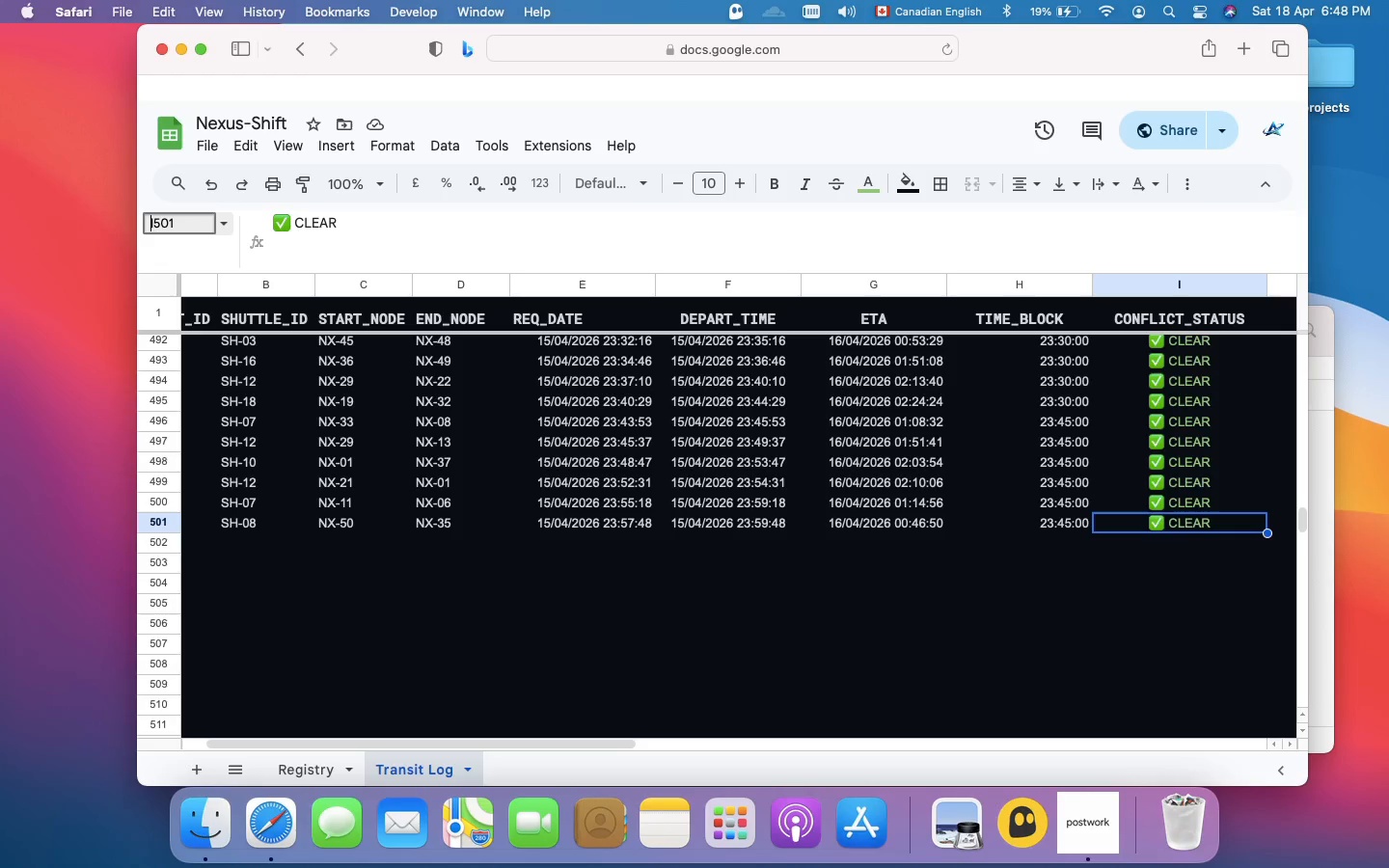 
hold_key(key=A, duration=0.46)
 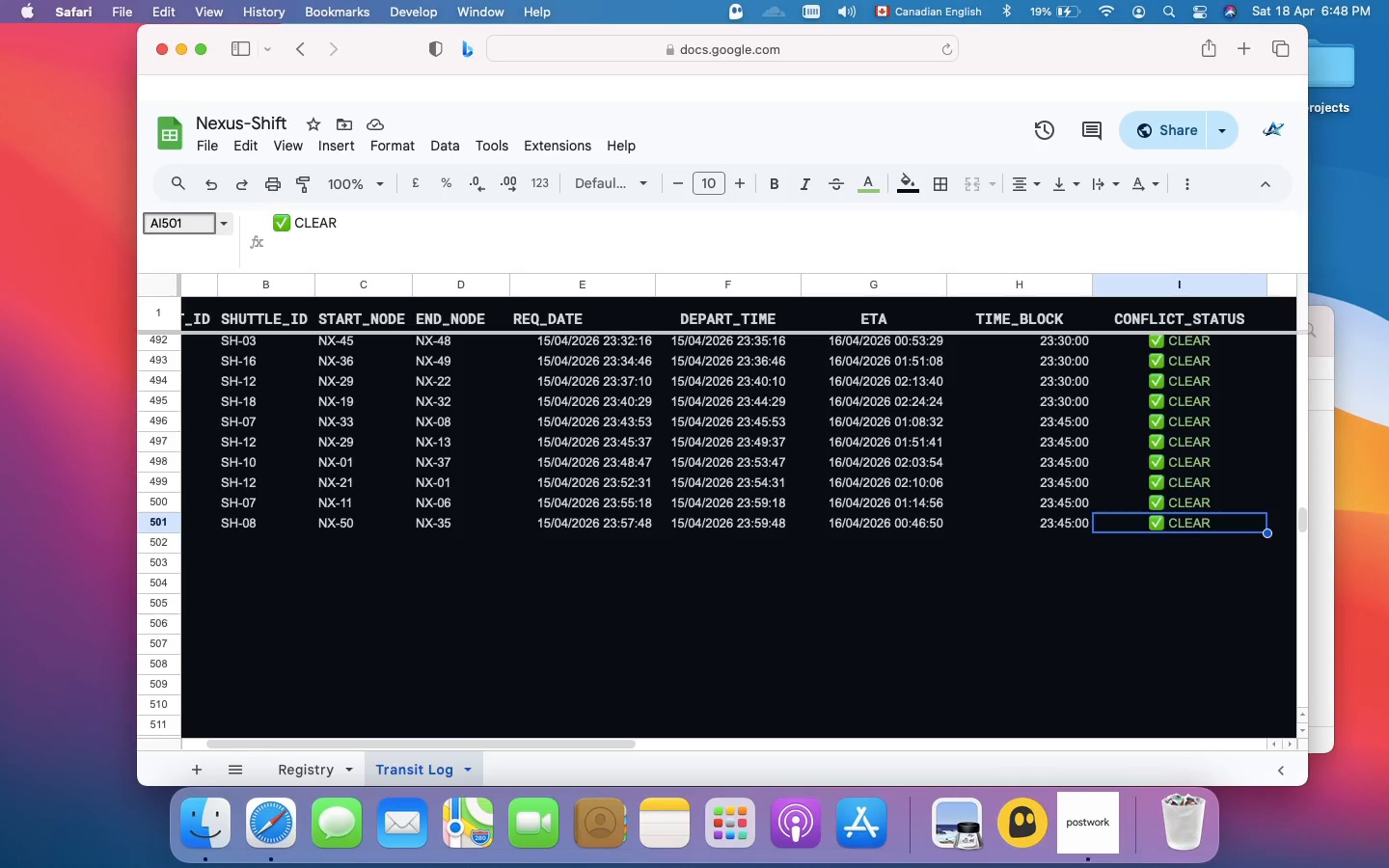 
key(1)